 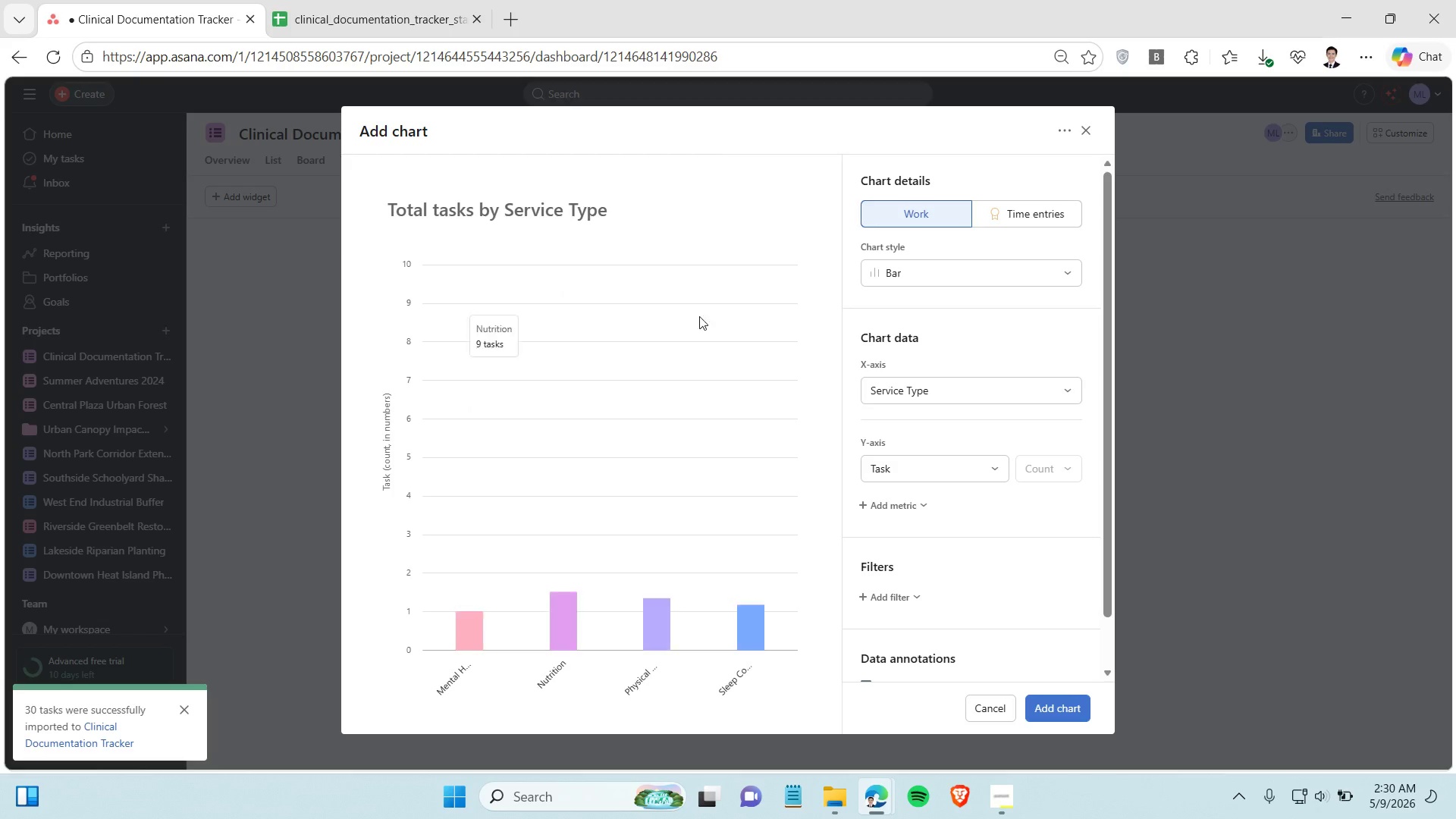 
left_click([943, 391])
 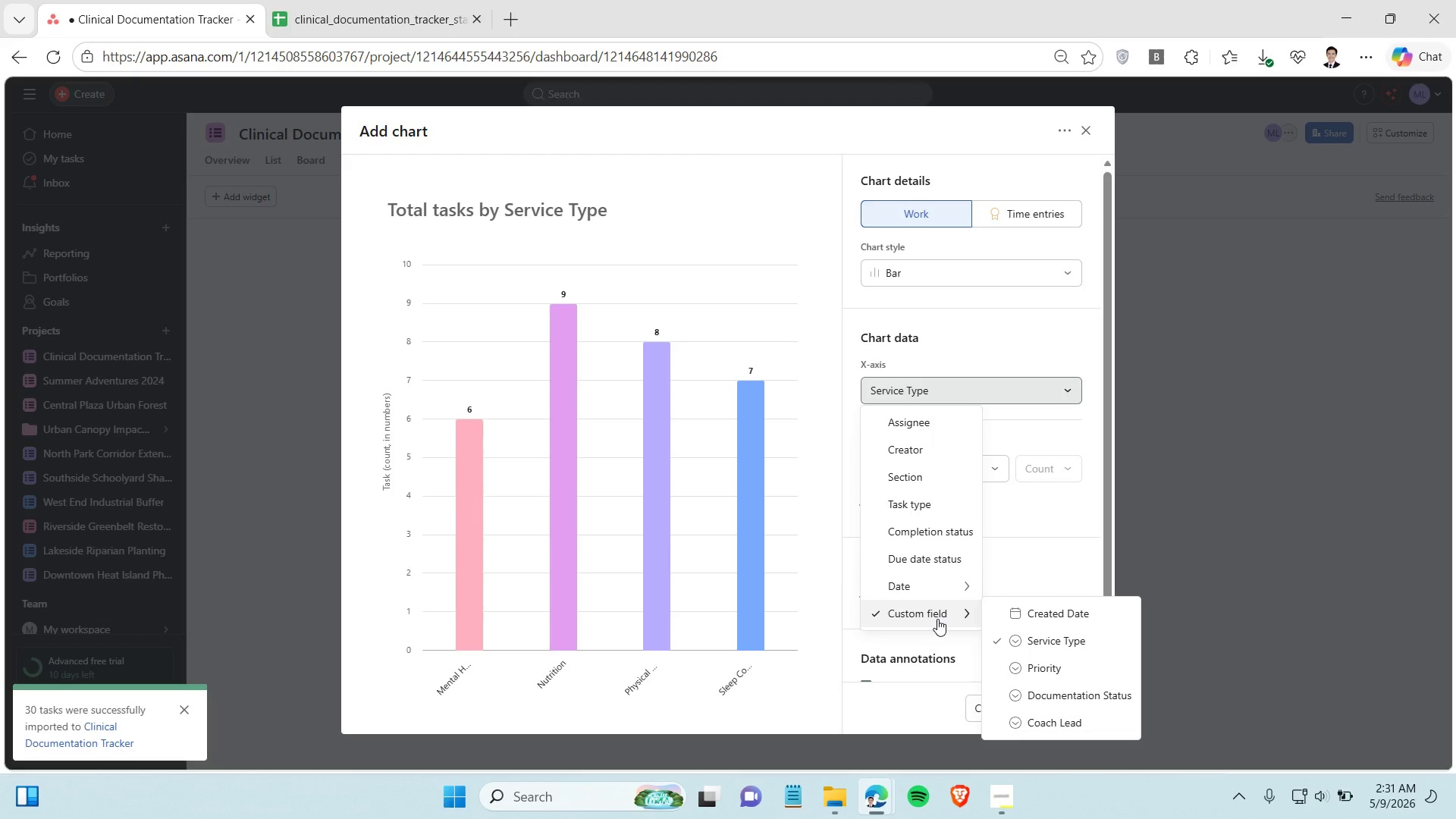 
wait(8.16)
 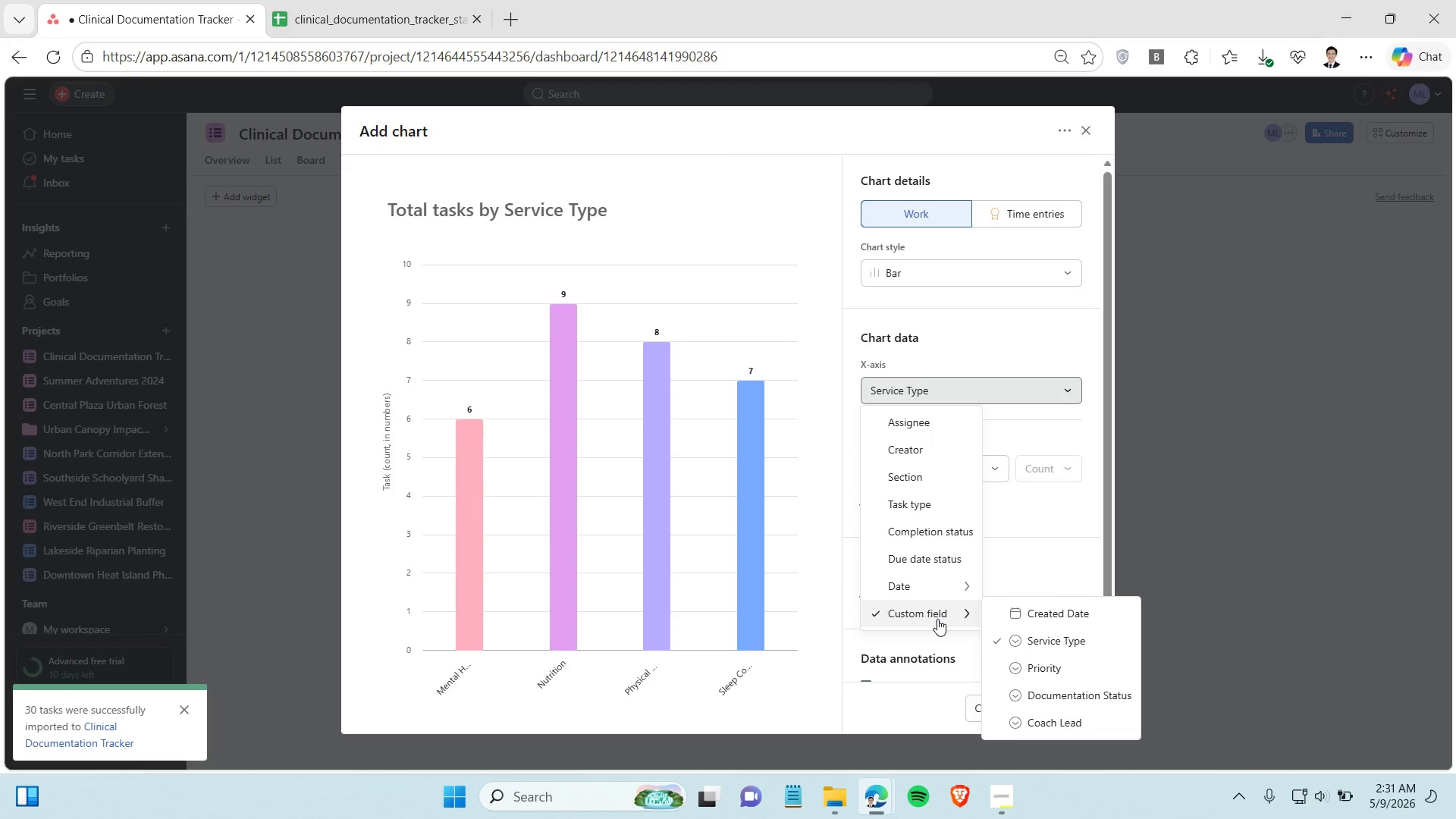 
left_click([1047, 721])
 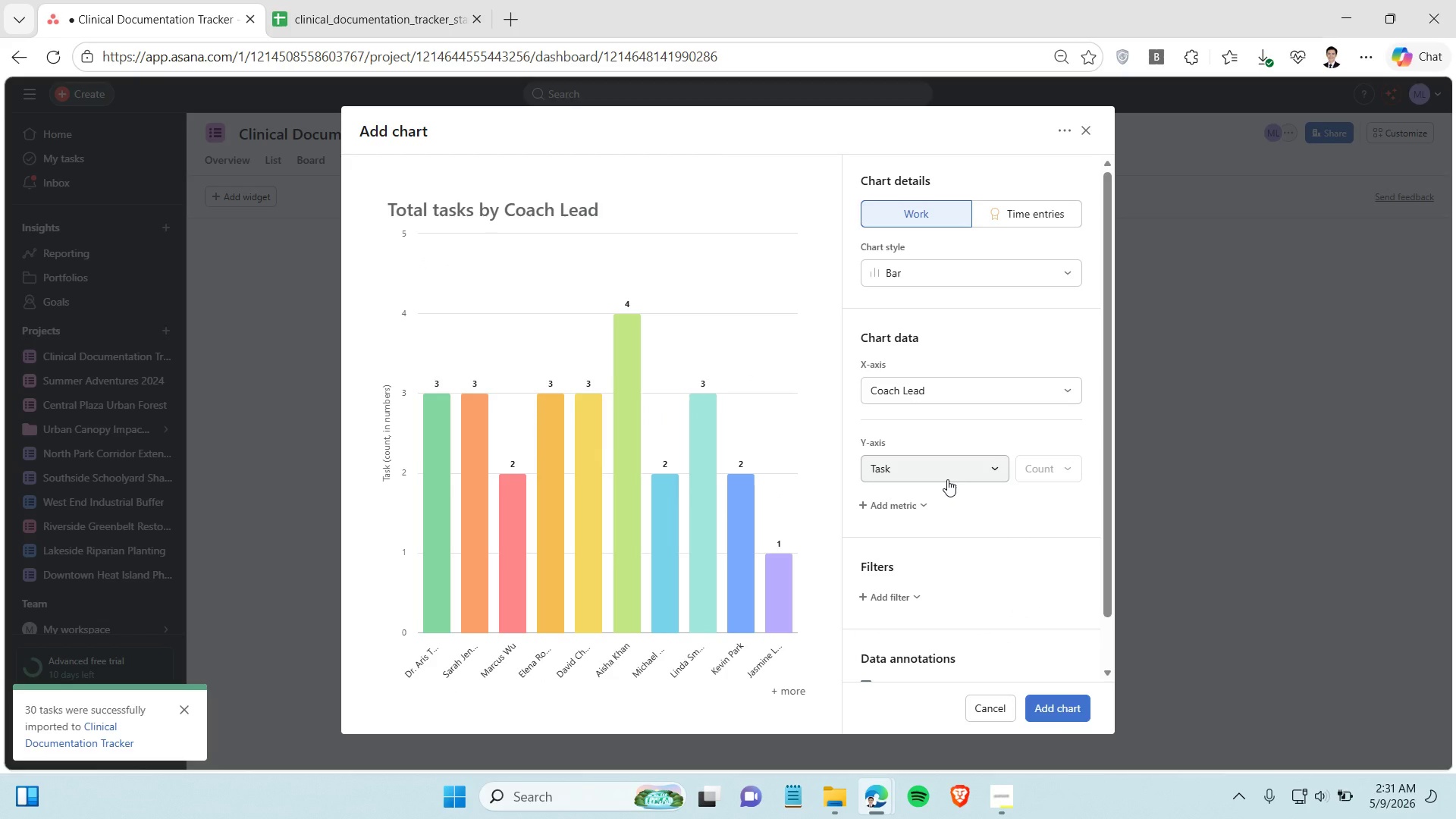 
wait(6.23)
 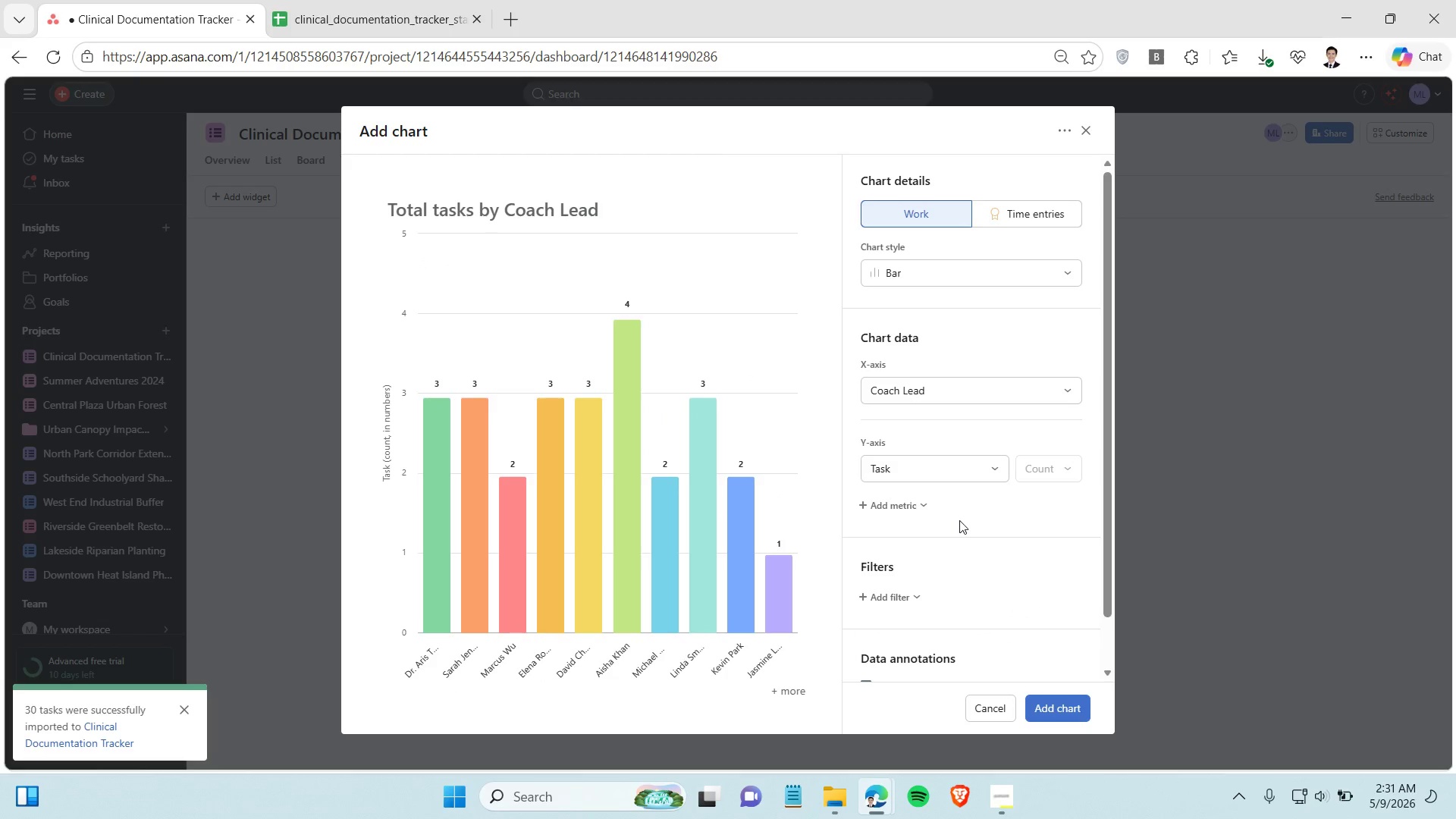 
left_click([992, 796])